 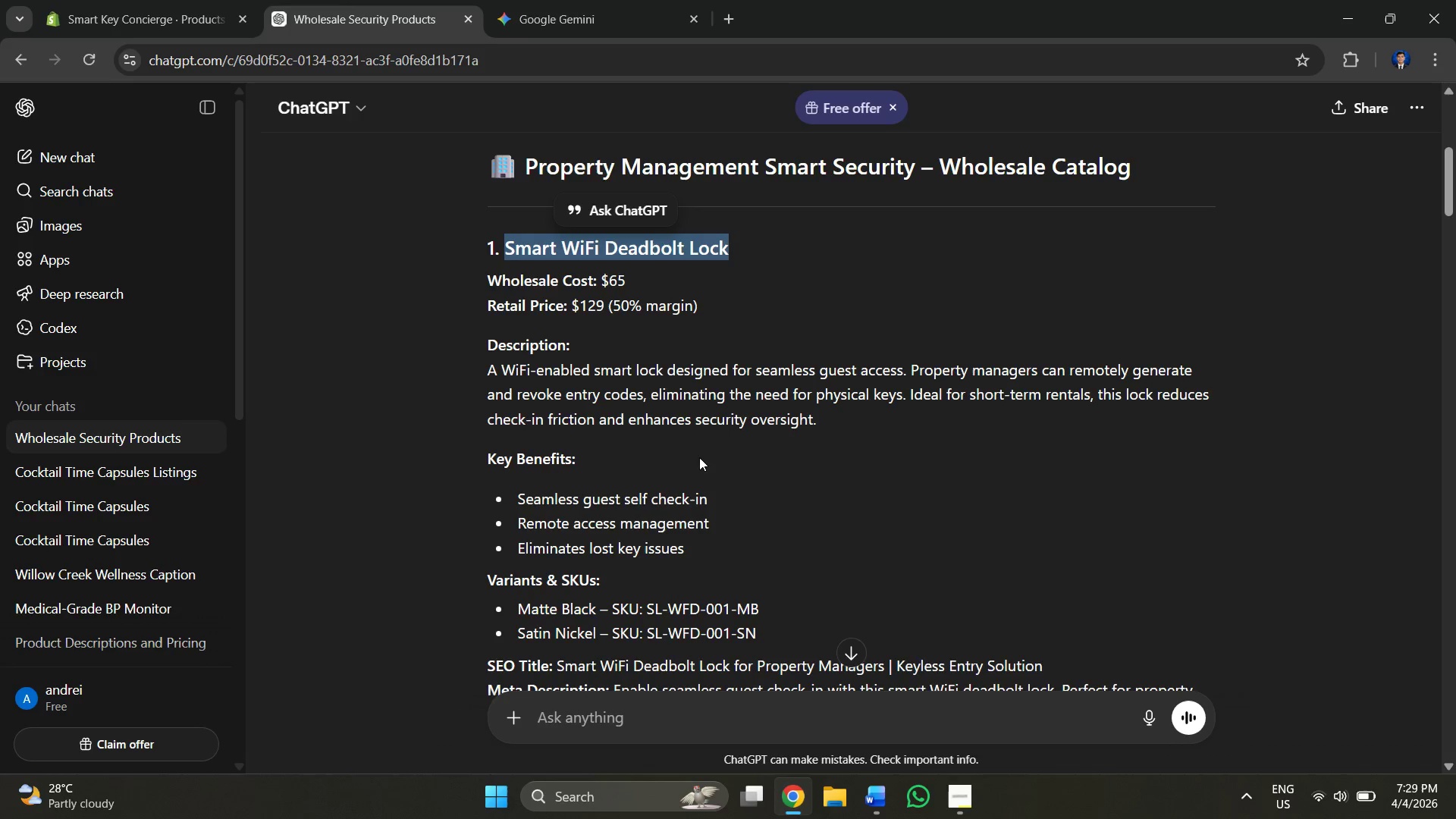 
scroll: coordinate [800, 468], scroll_direction: down, amount: 2.0
 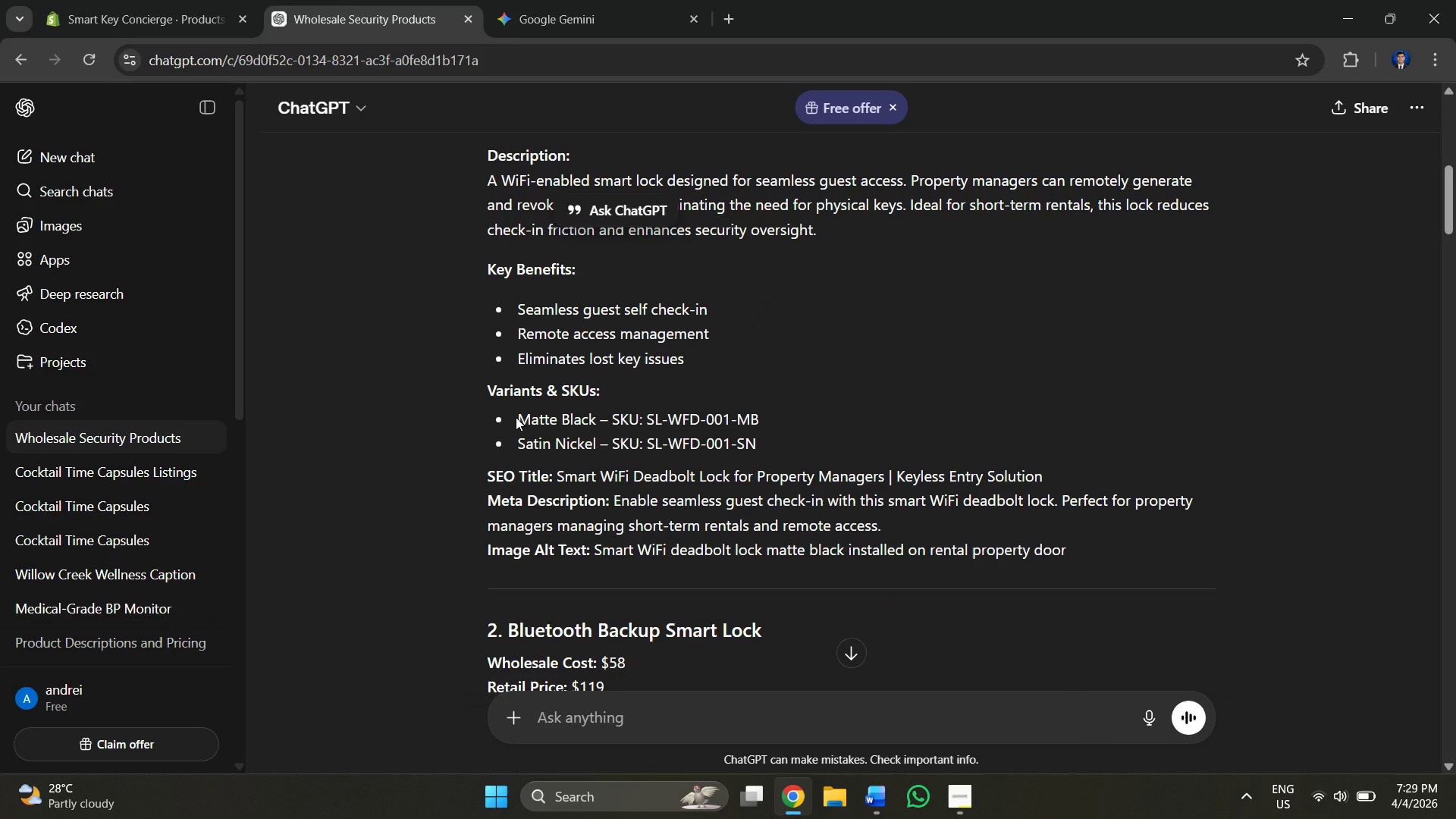 
left_click_drag(start_coordinate=[516, 417], to_coordinate=[595, 421])
 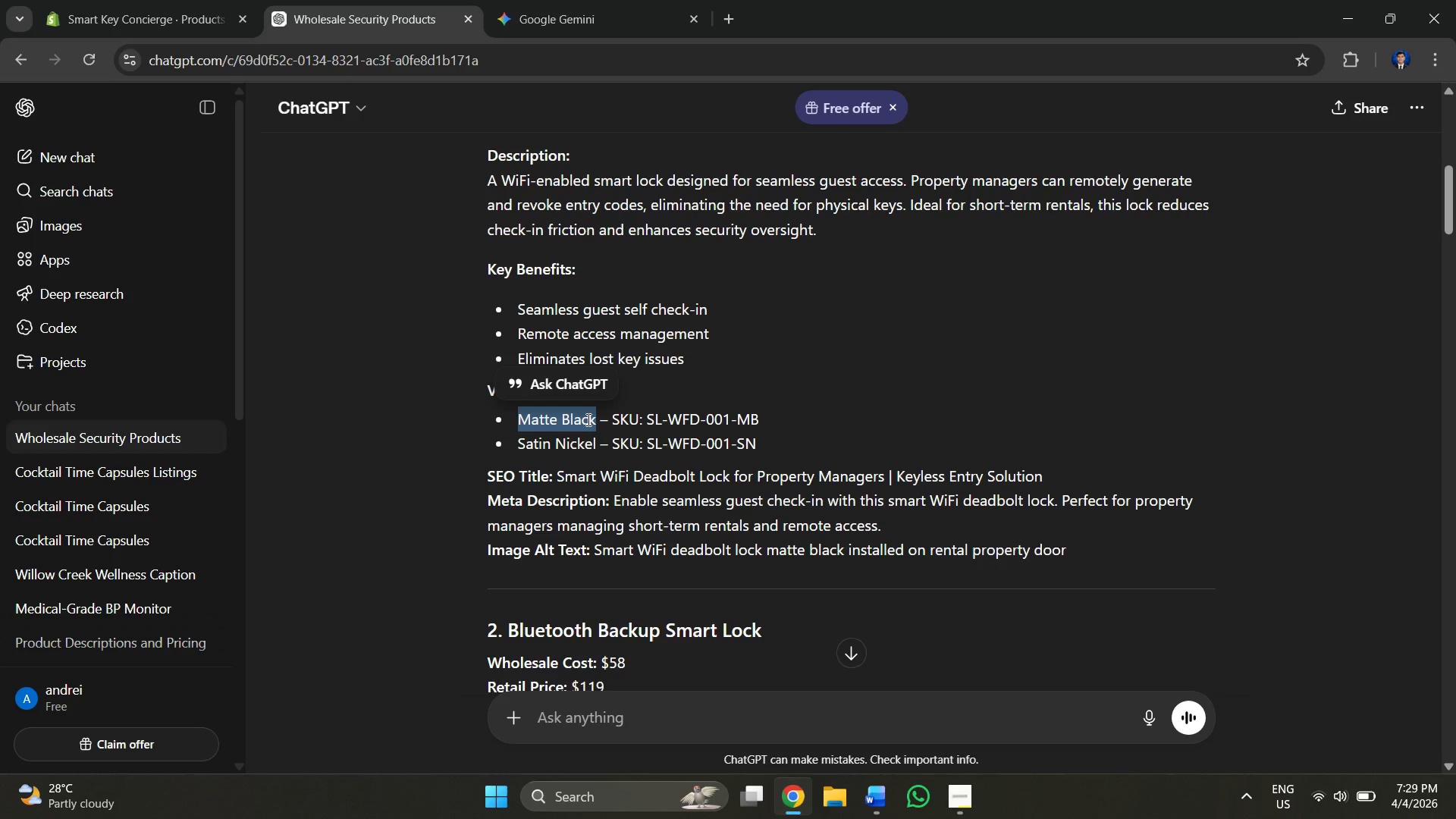 
right_click([587, 419])
 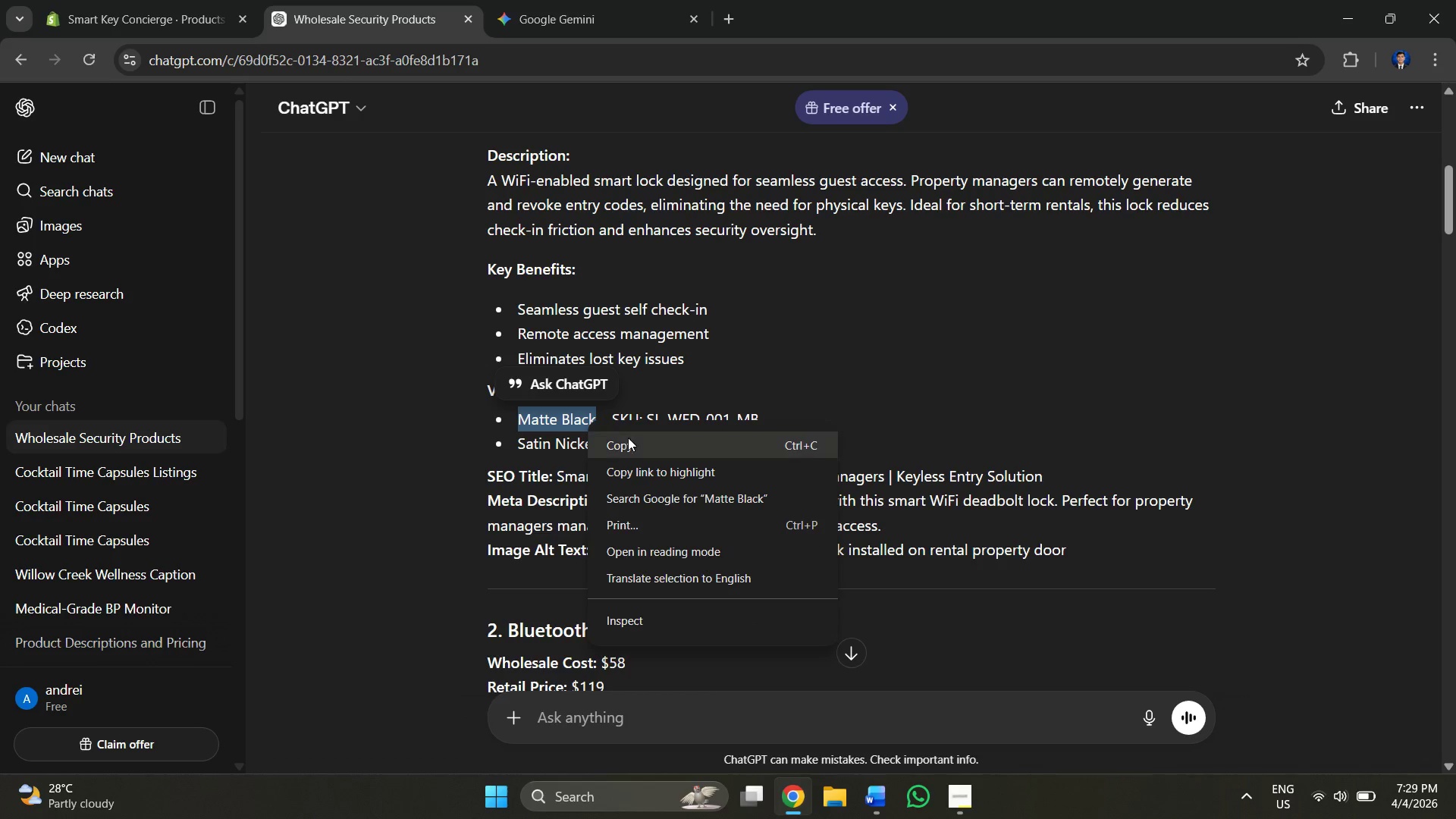 
left_click([630, 441])
 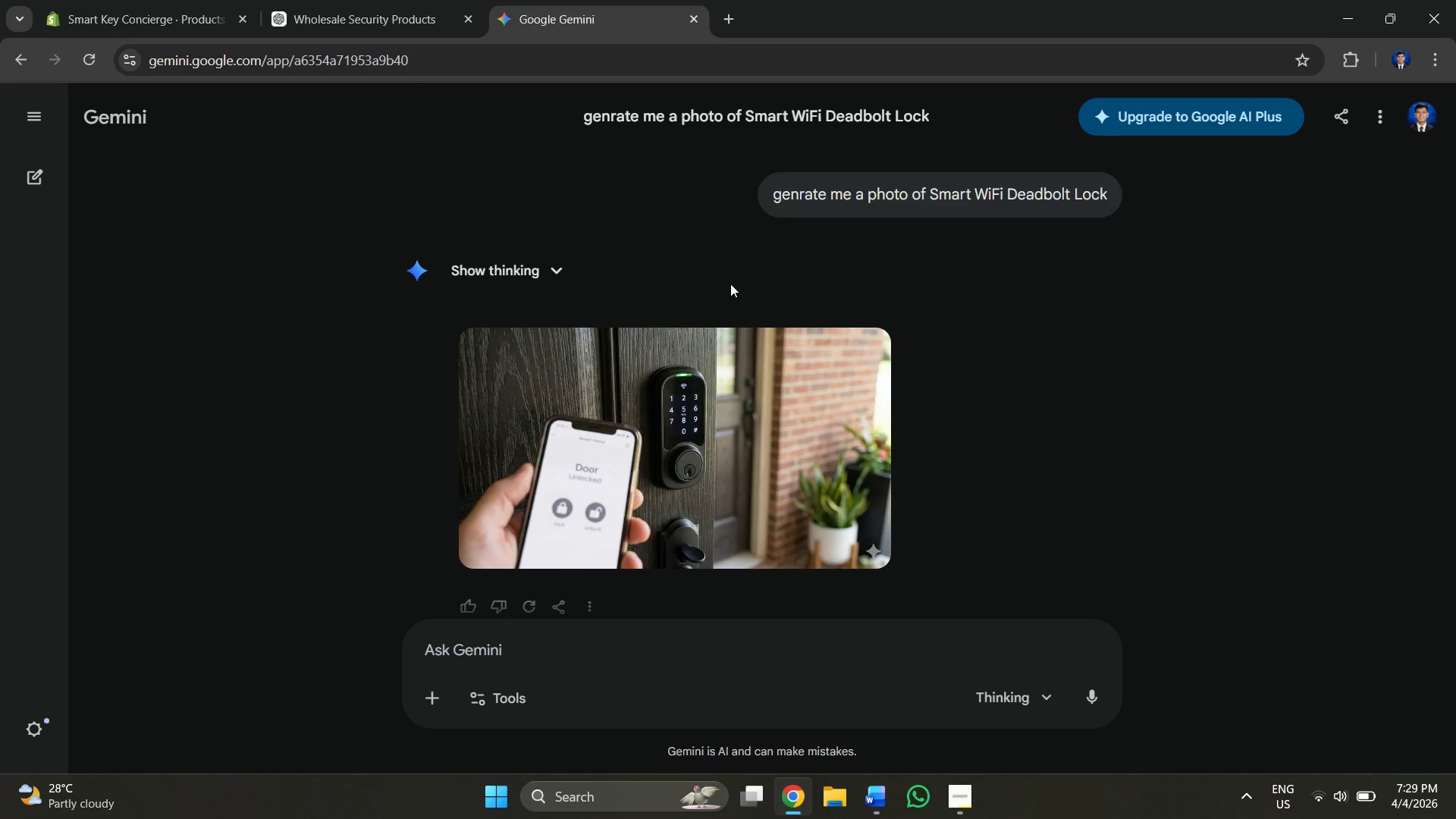 
left_click_drag(start_coordinate=[772, 192], to_coordinate=[1117, 187])
 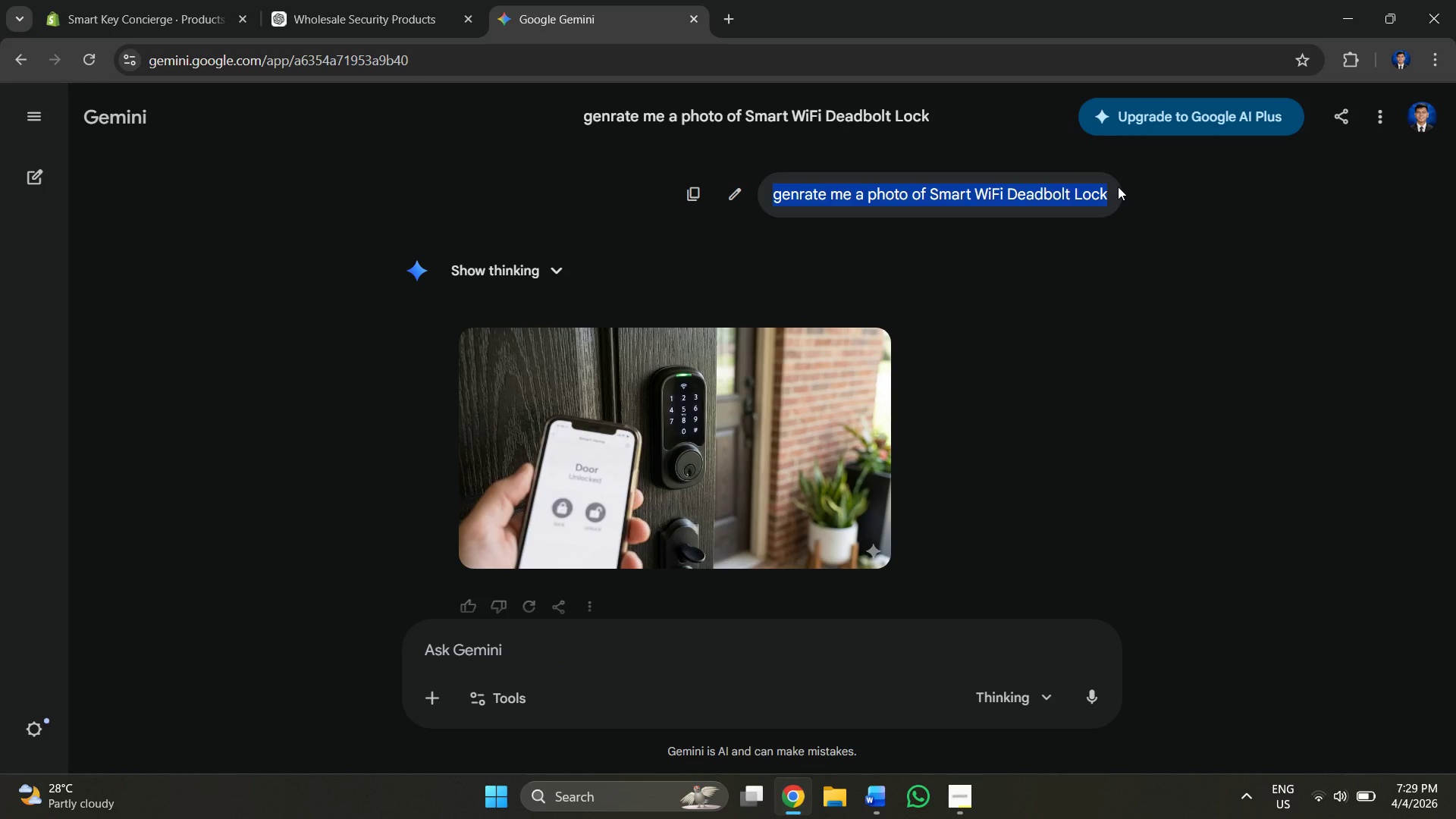 
key(Control+C)
 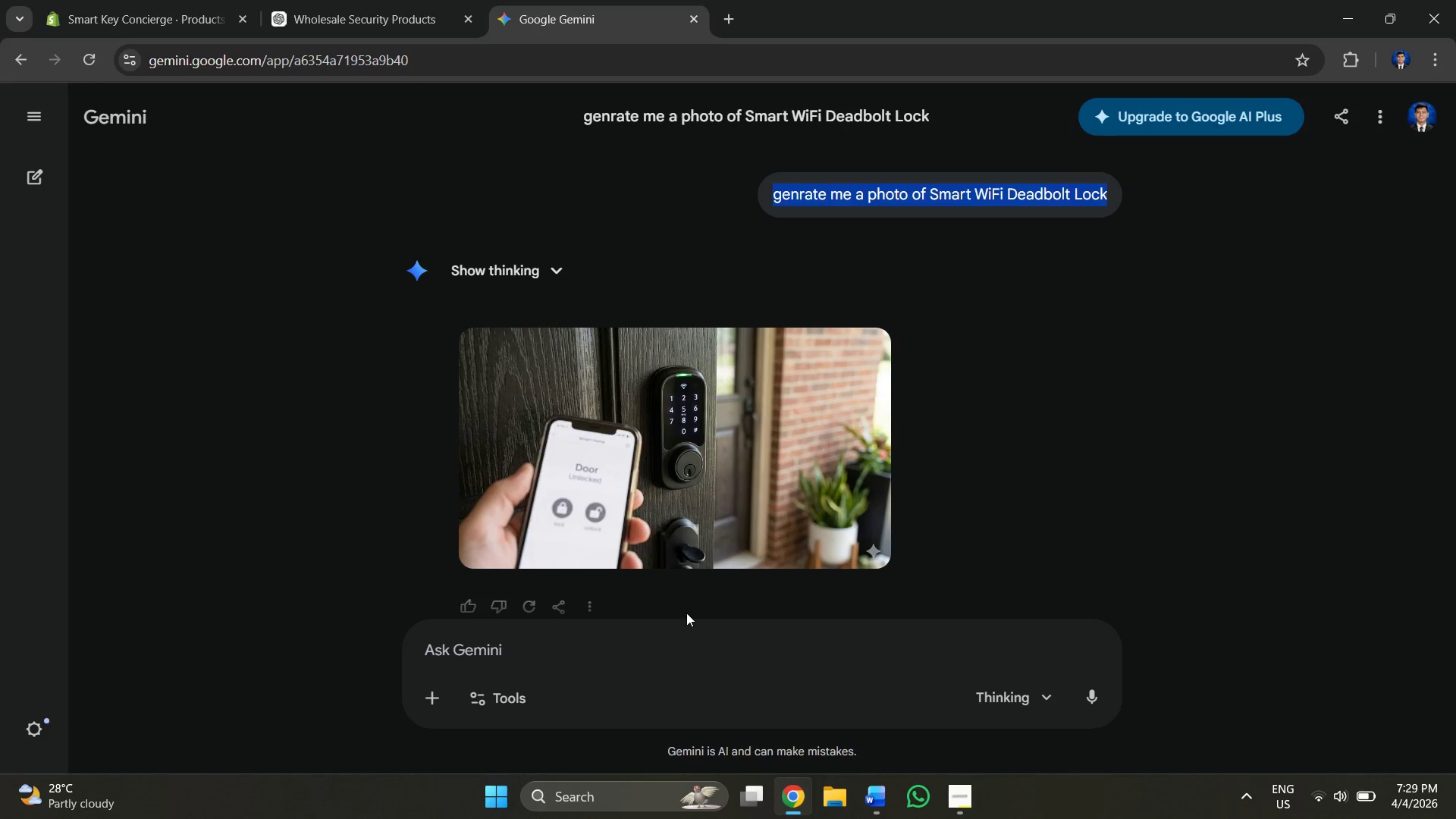 
left_click([665, 639])
 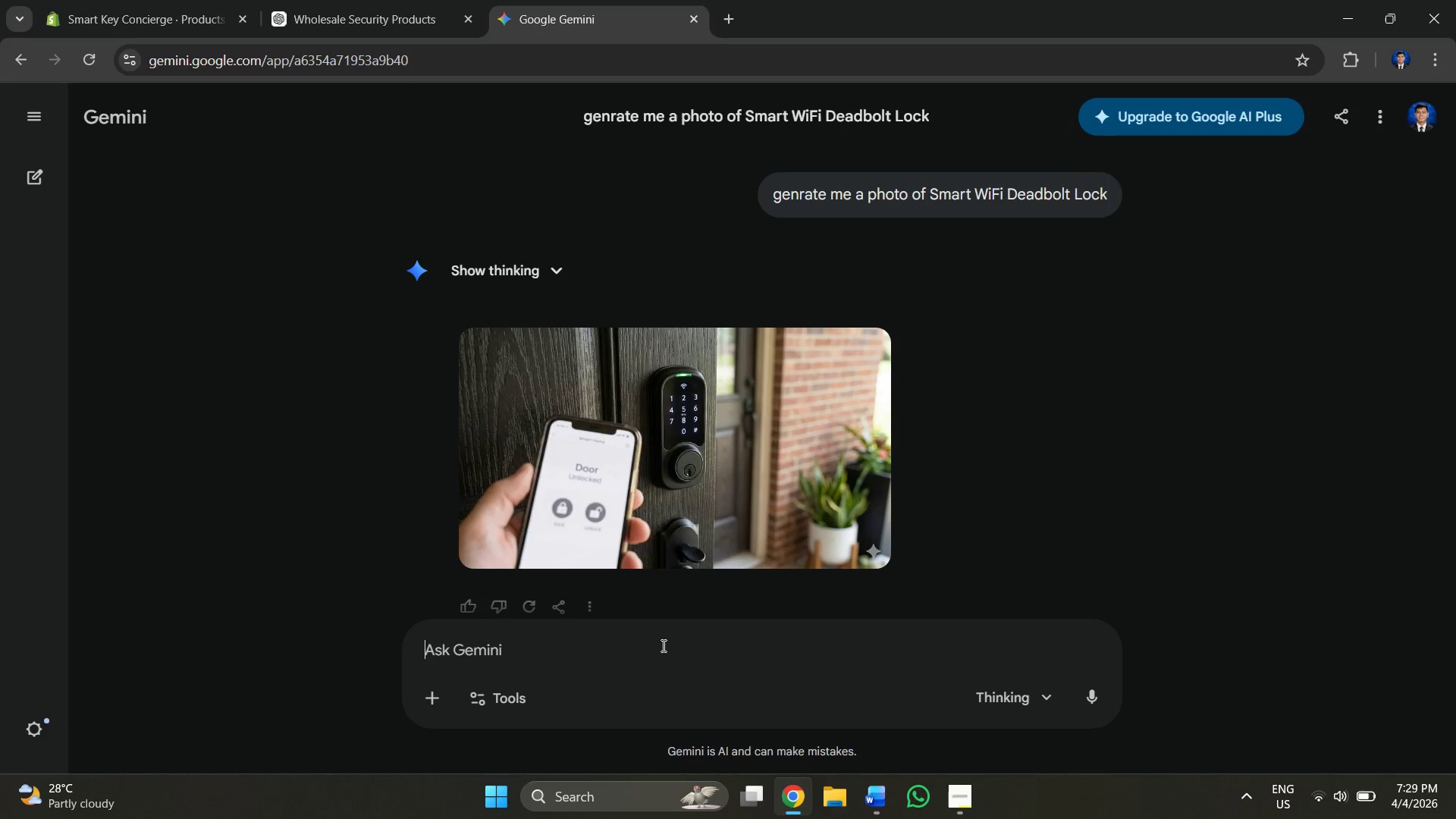 
key(Control+V)
 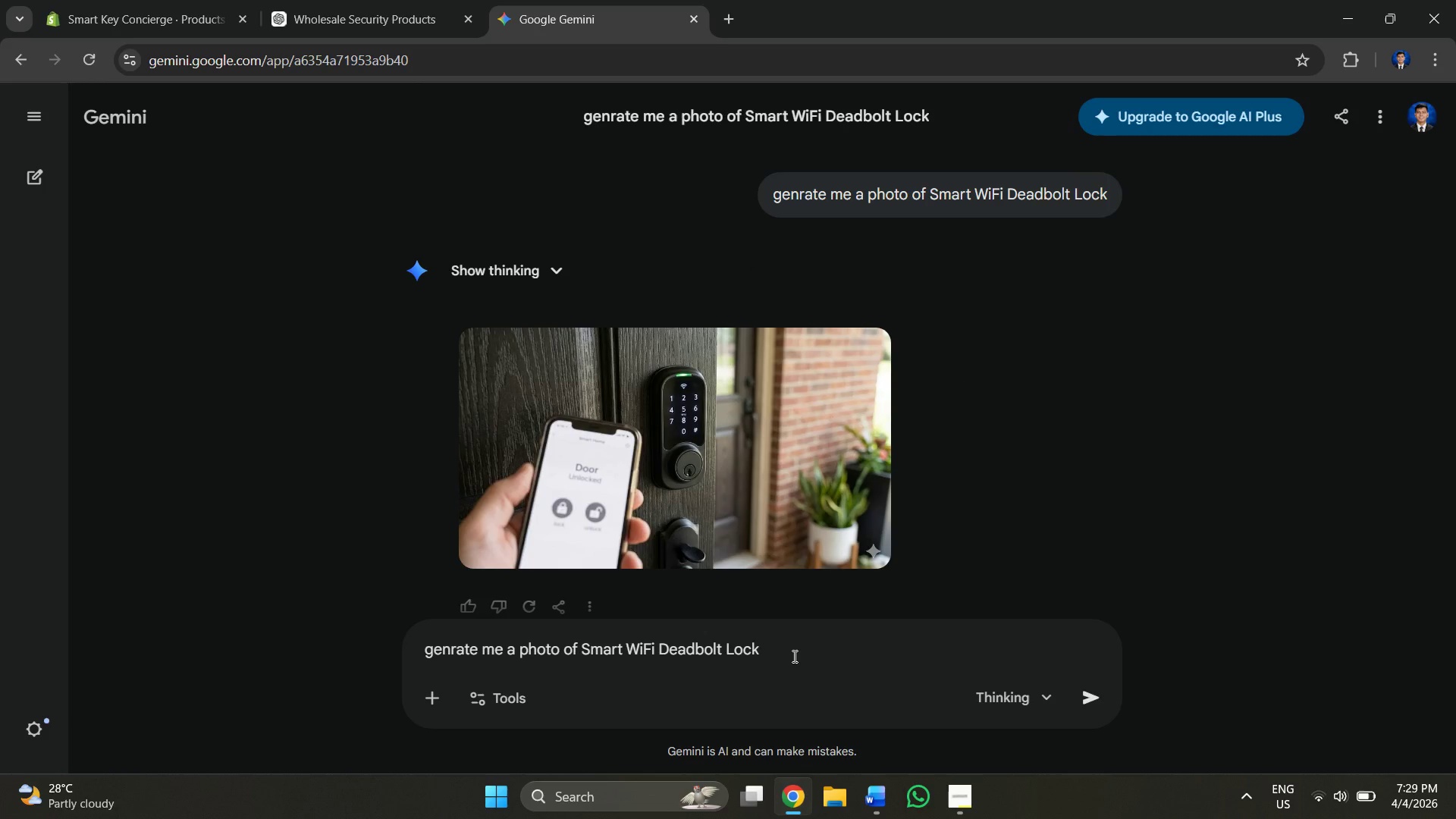 
key(Space)
 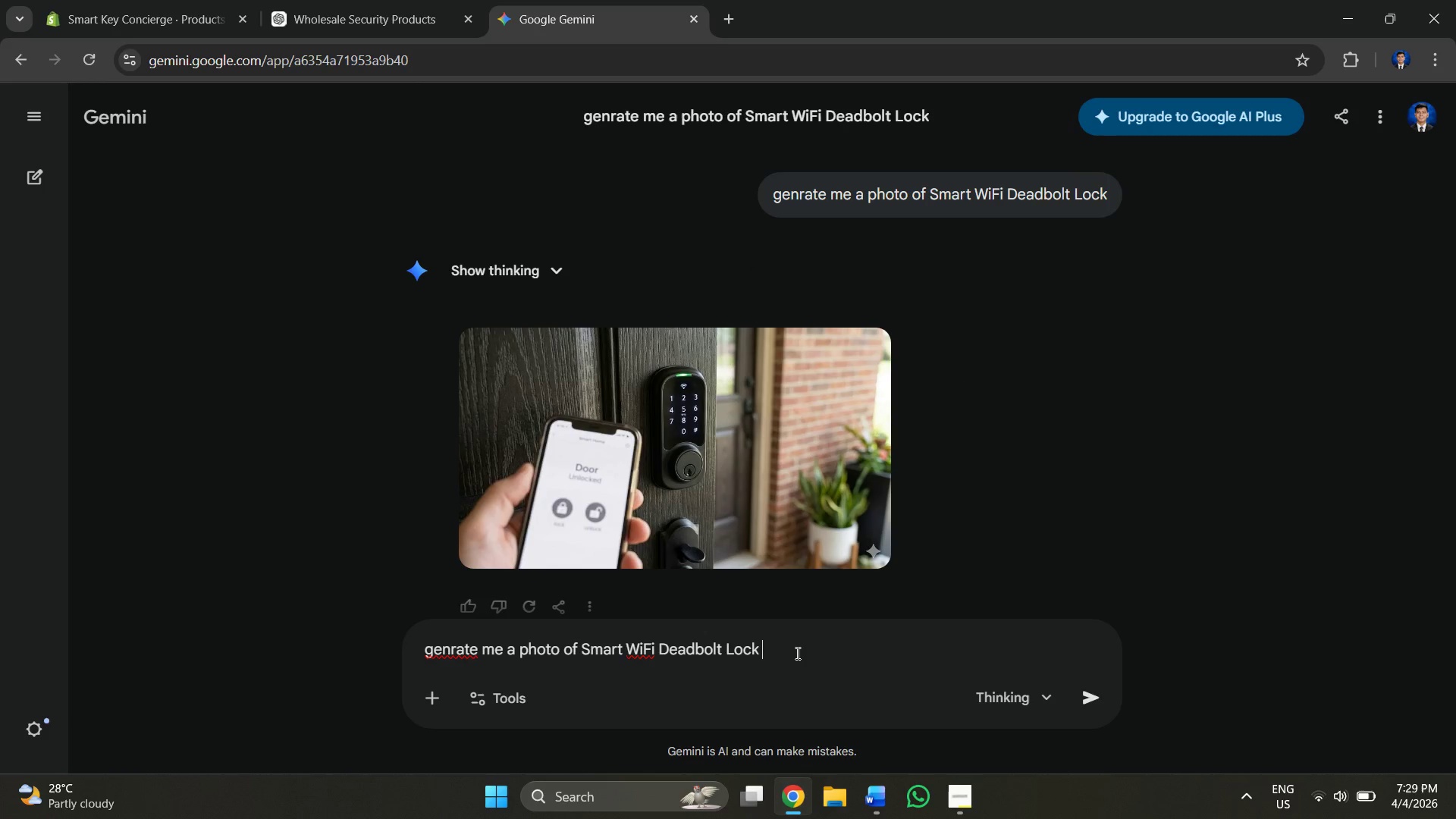 
key(Alt+AltLeft)
 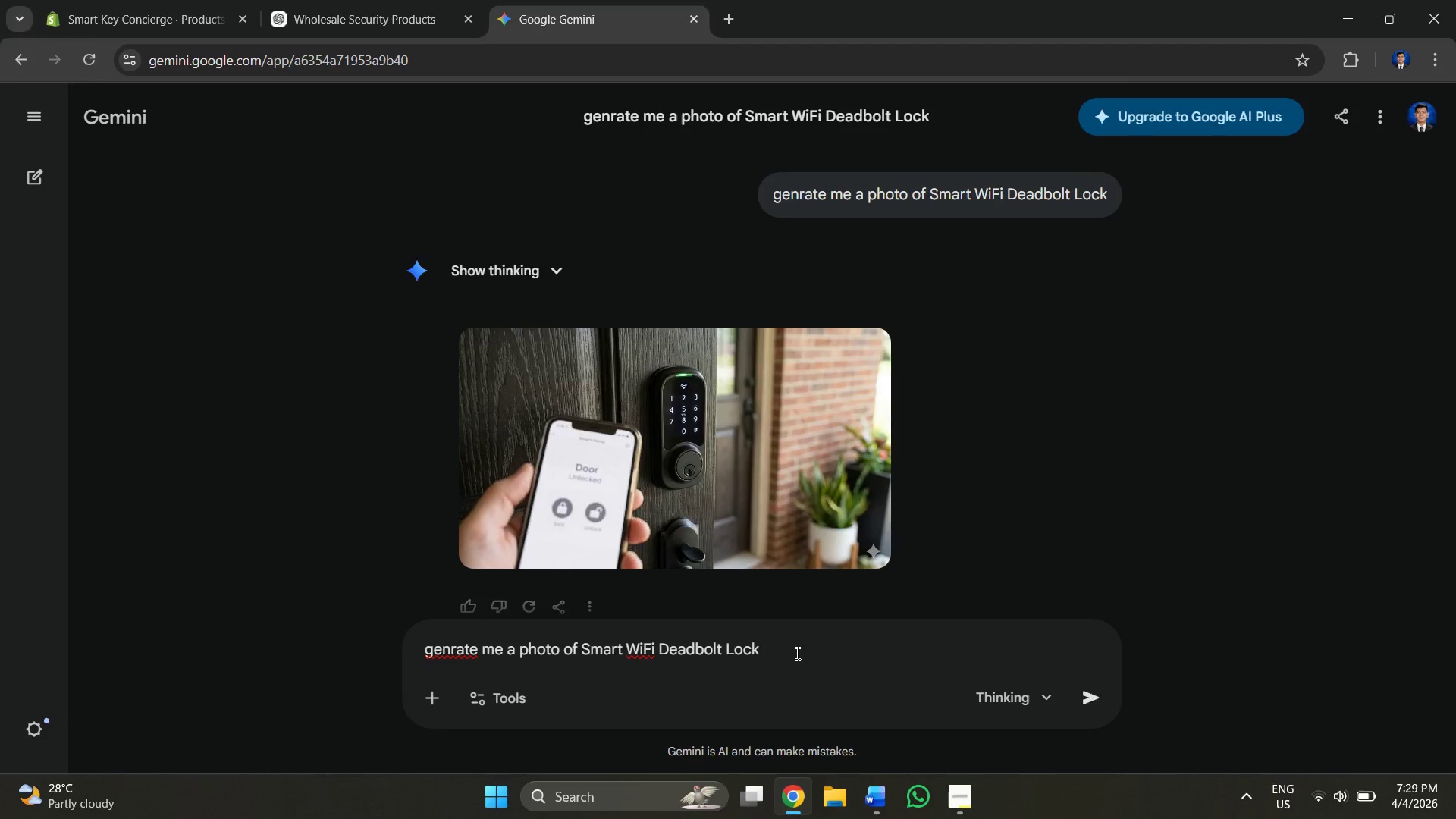 
key(Alt+Tab)